 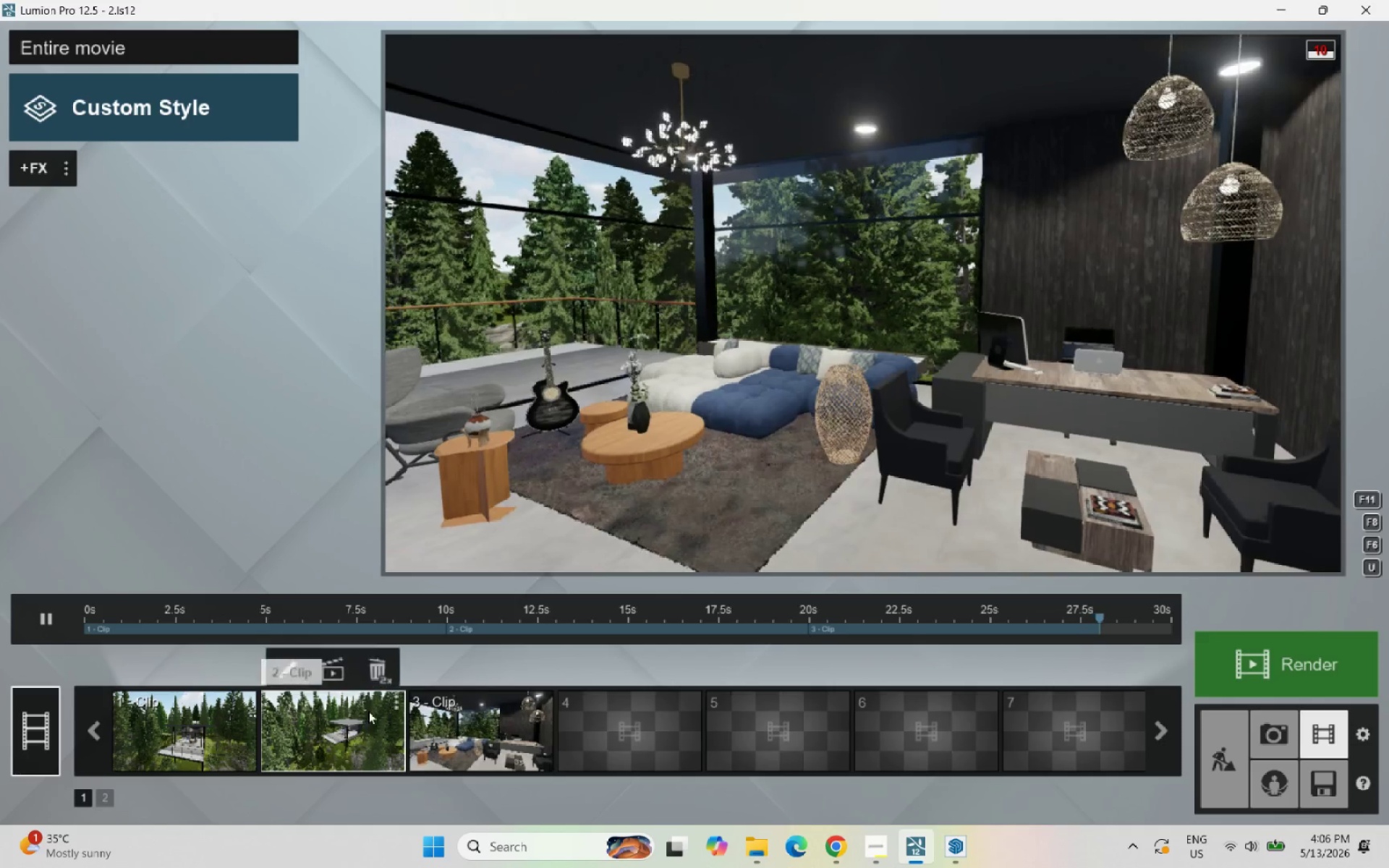 
double_click([385, 668])
 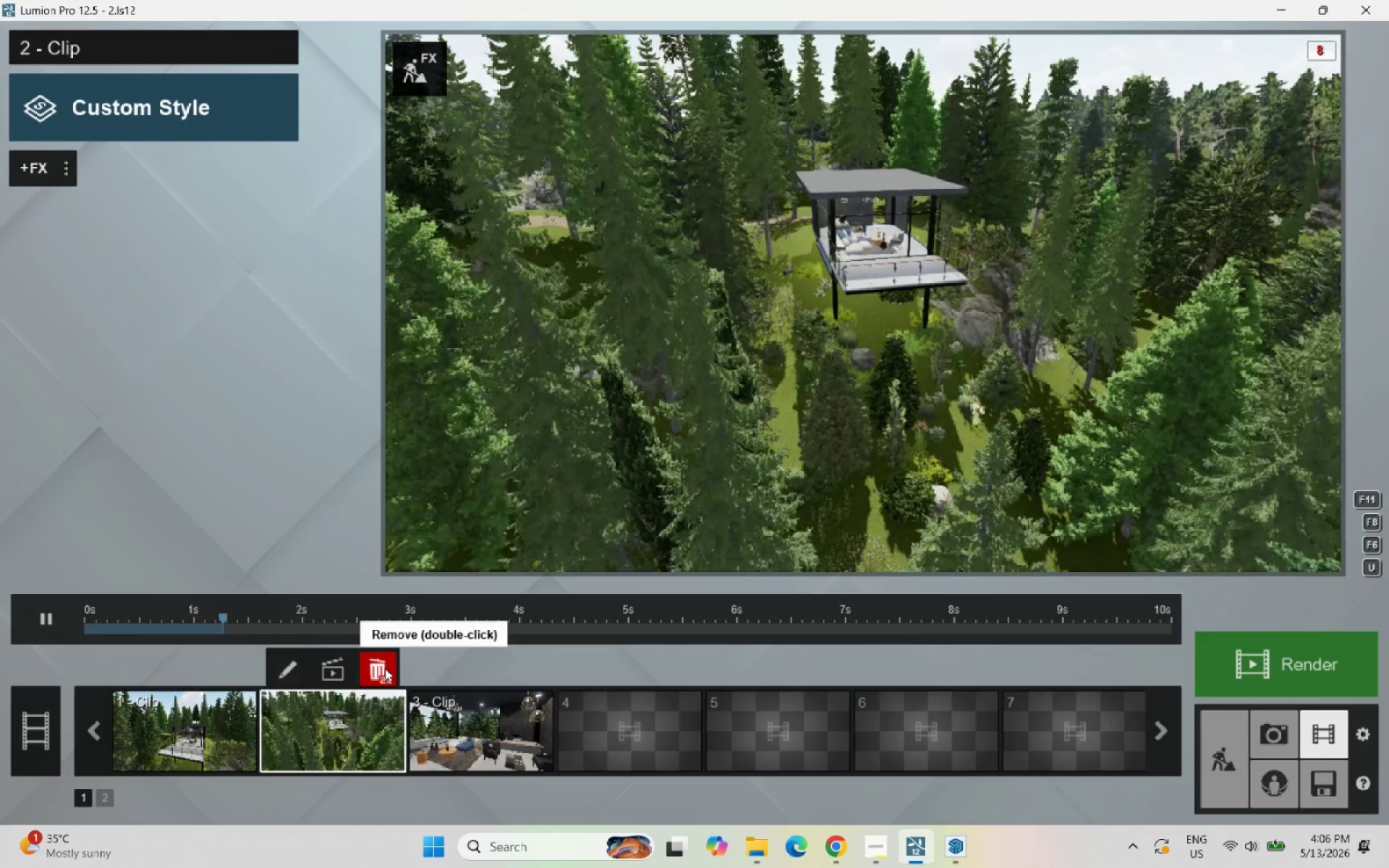 
double_click([385, 668])
 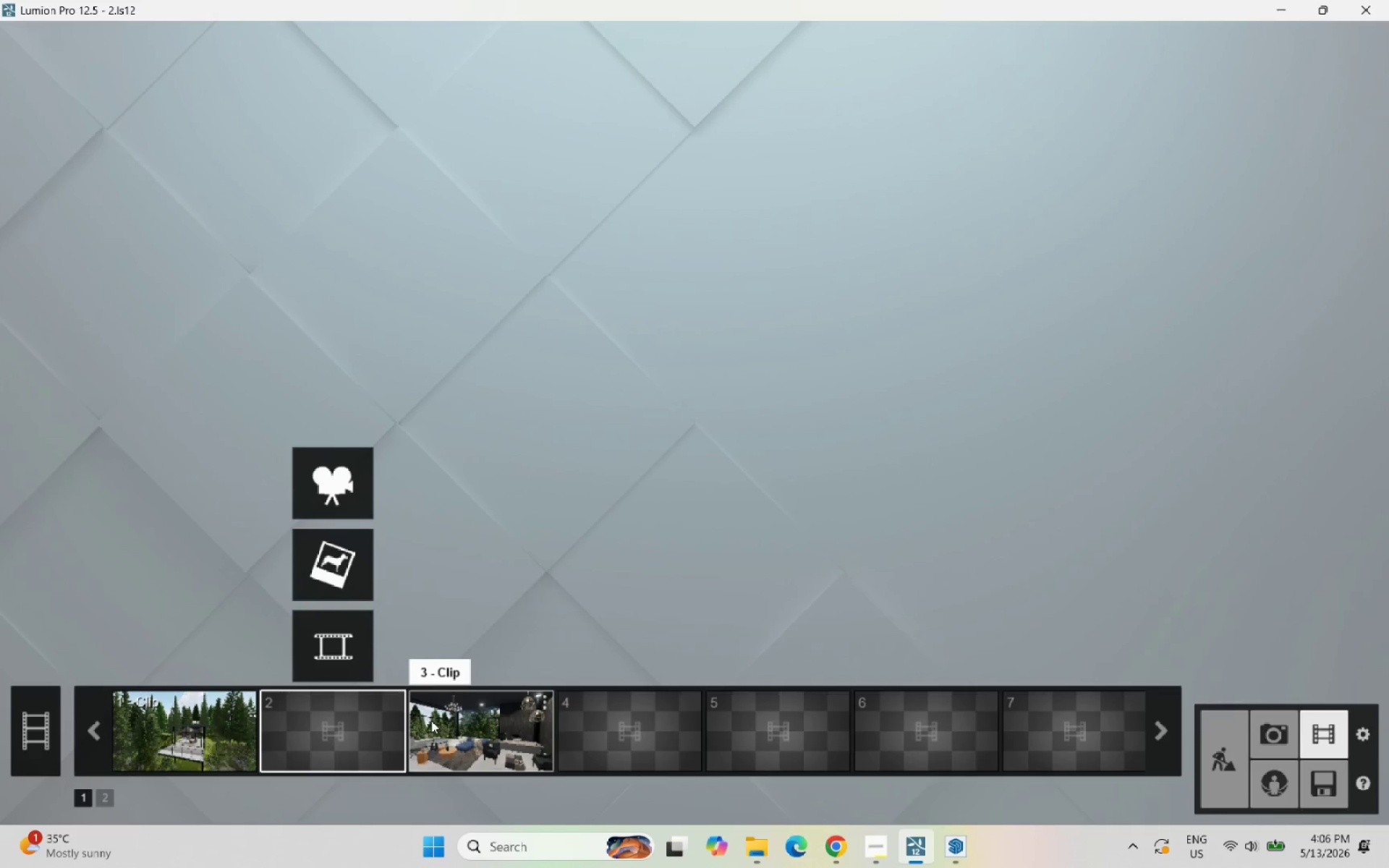 
left_click_drag(start_coordinate=[431, 720], to_coordinate=[387, 720])
 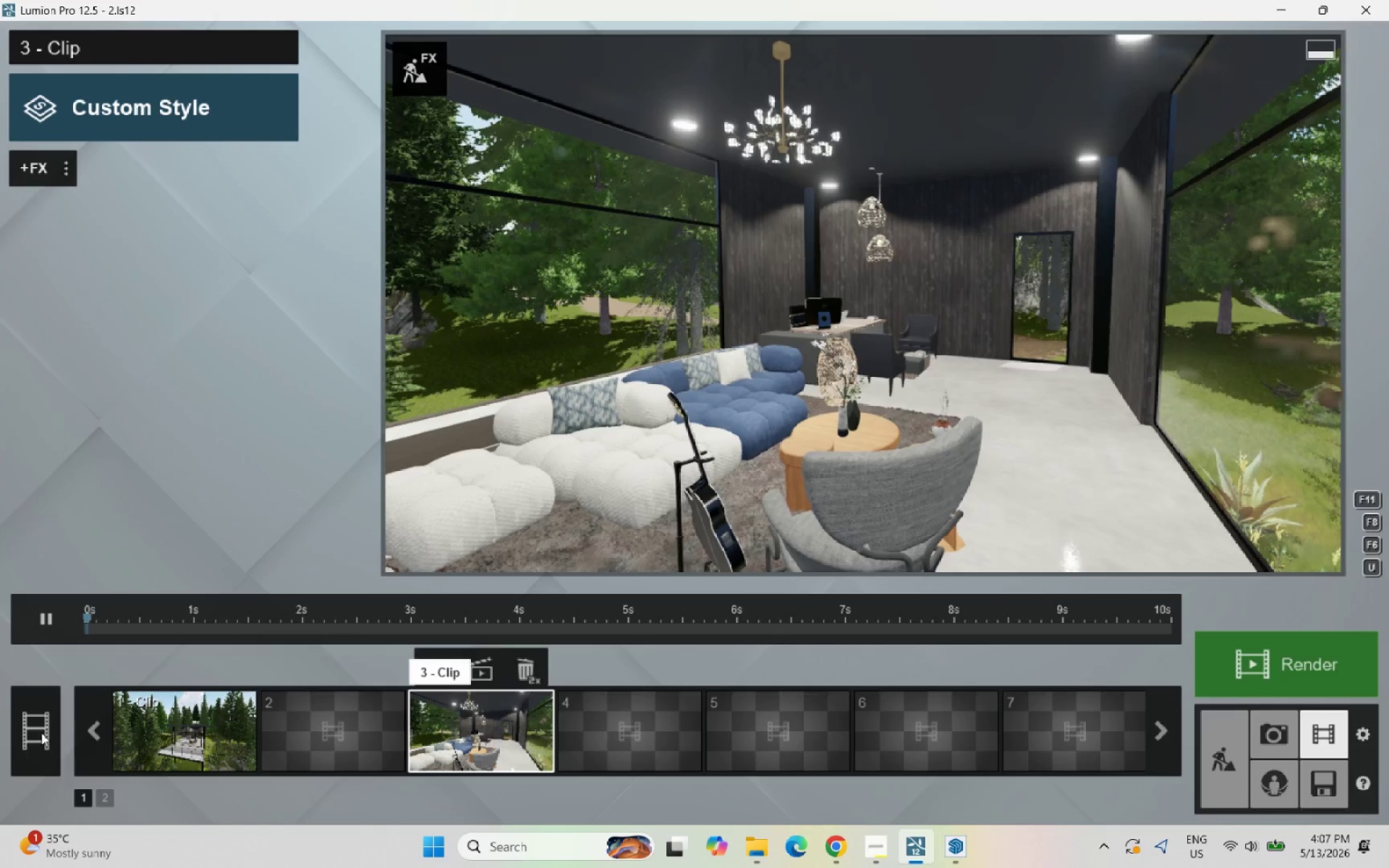 
left_click([41, 733])
 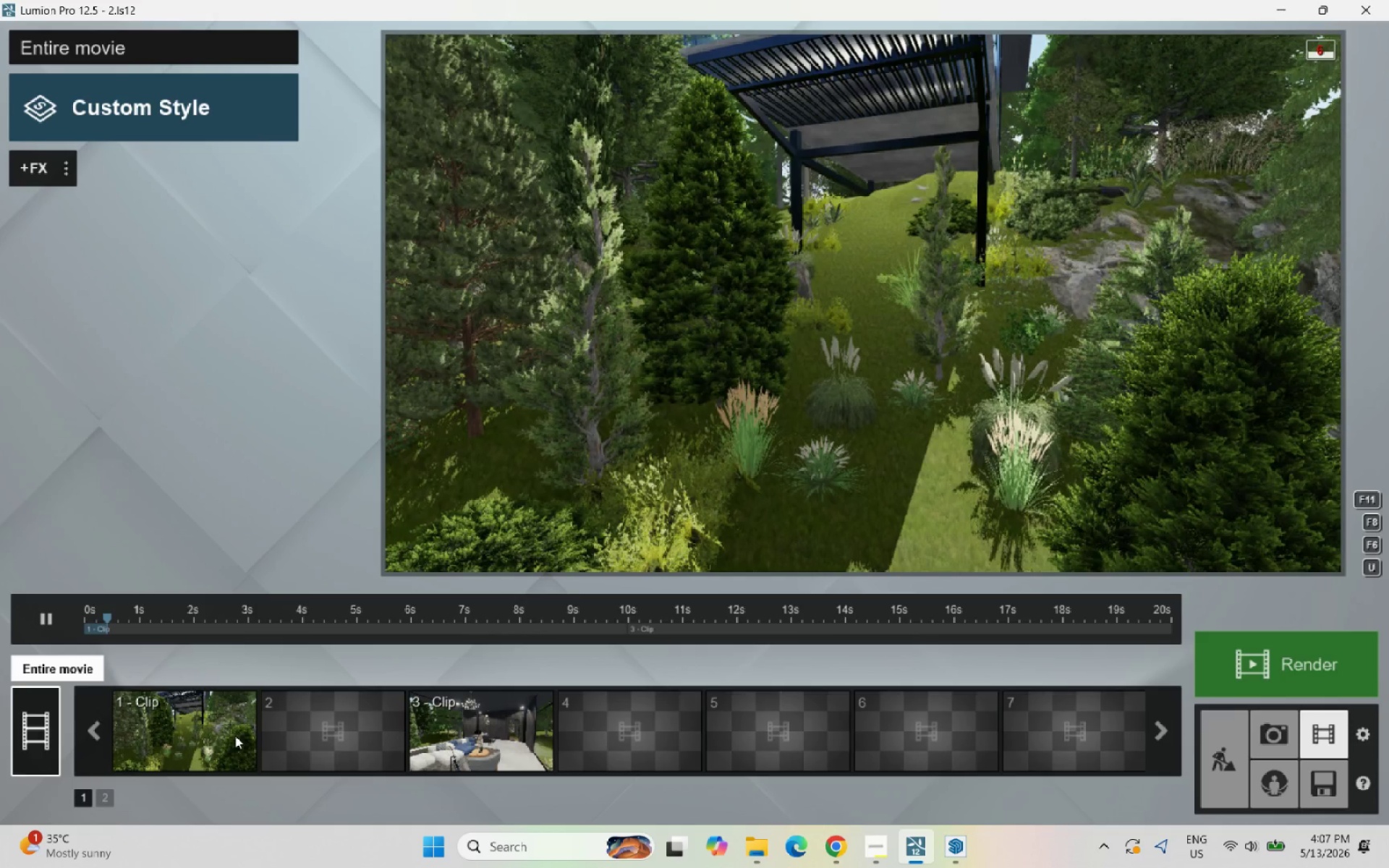 
left_click([253, 742])
 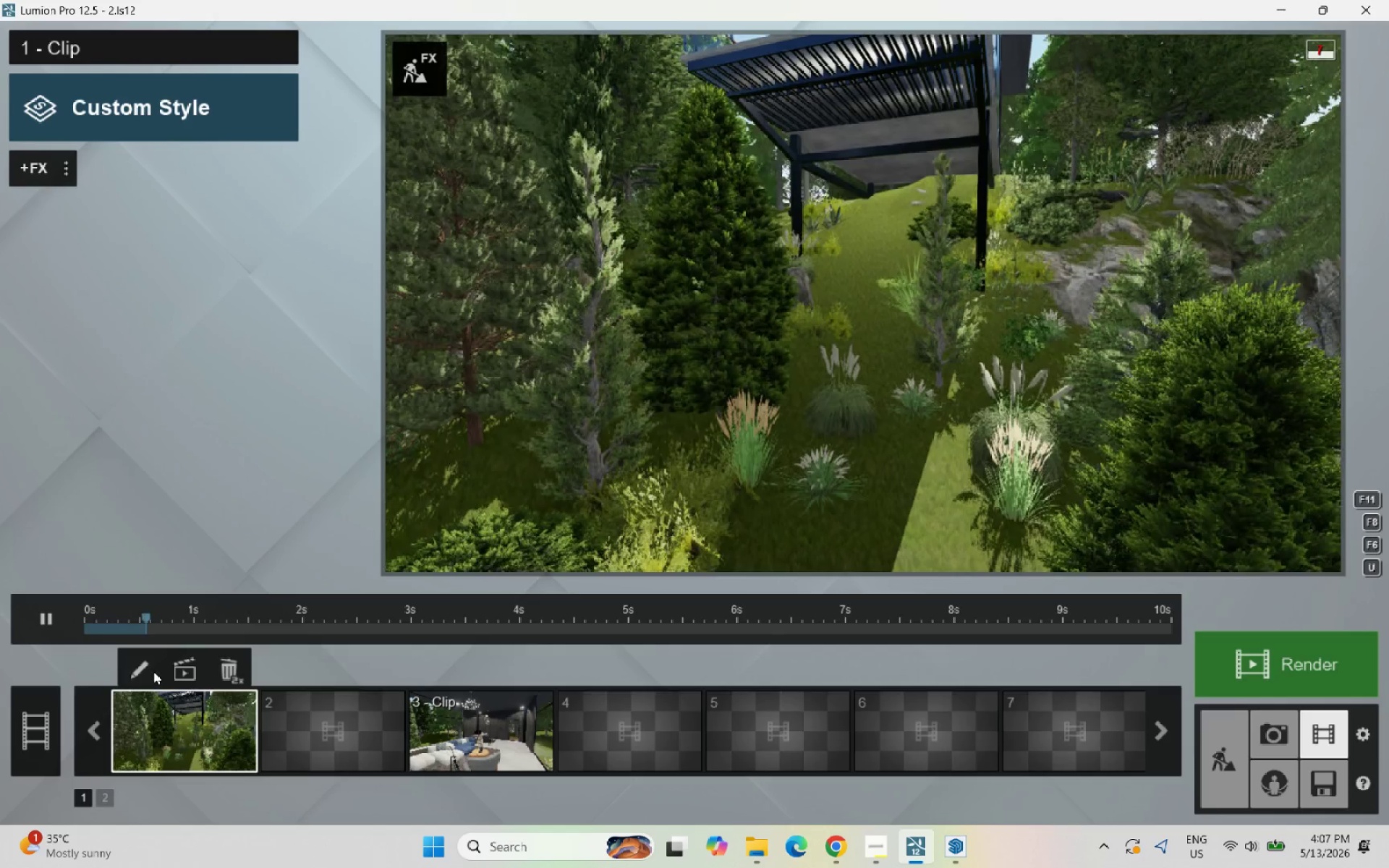 
left_click([150, 671])
 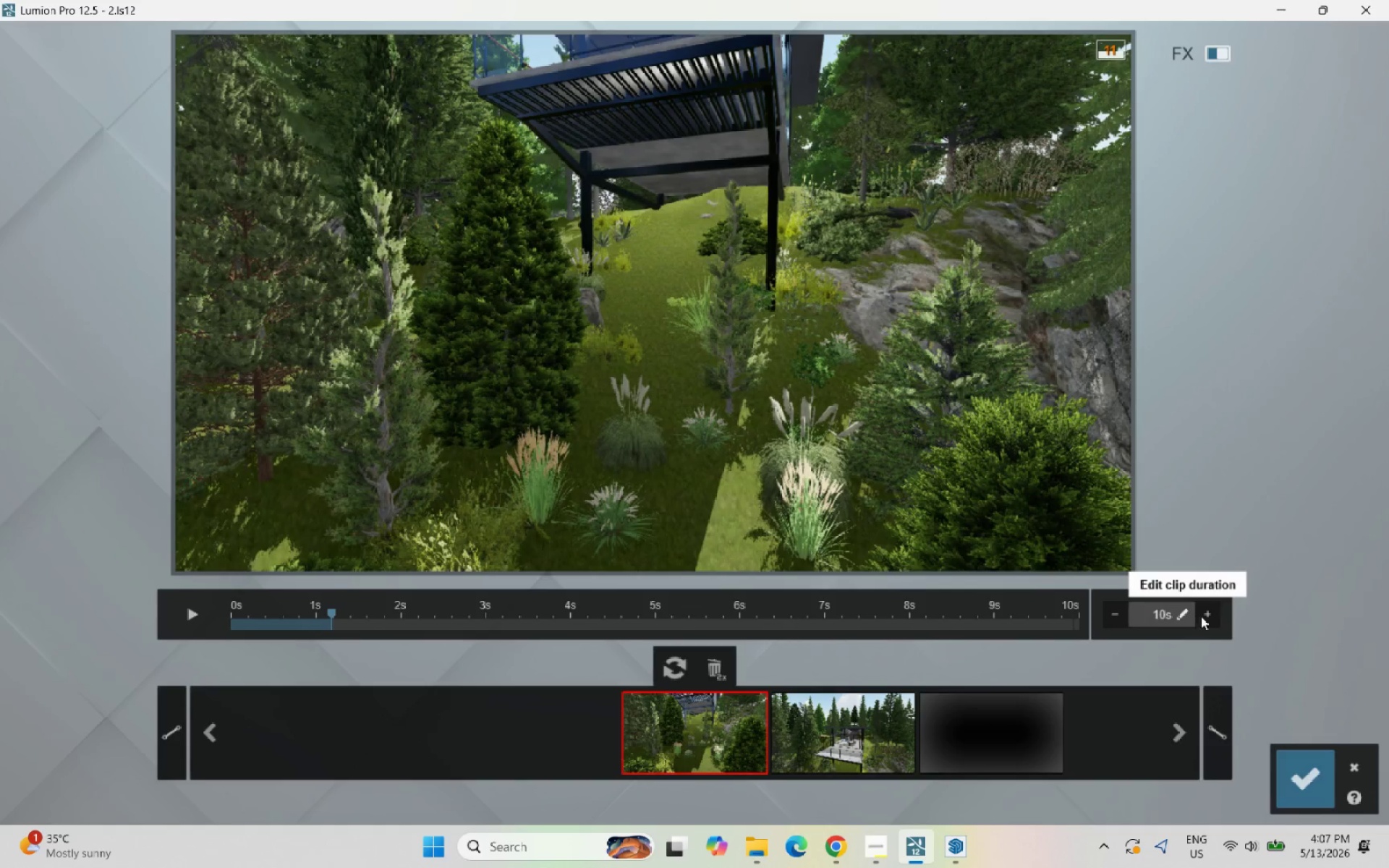 
left_click([1207, 610])
 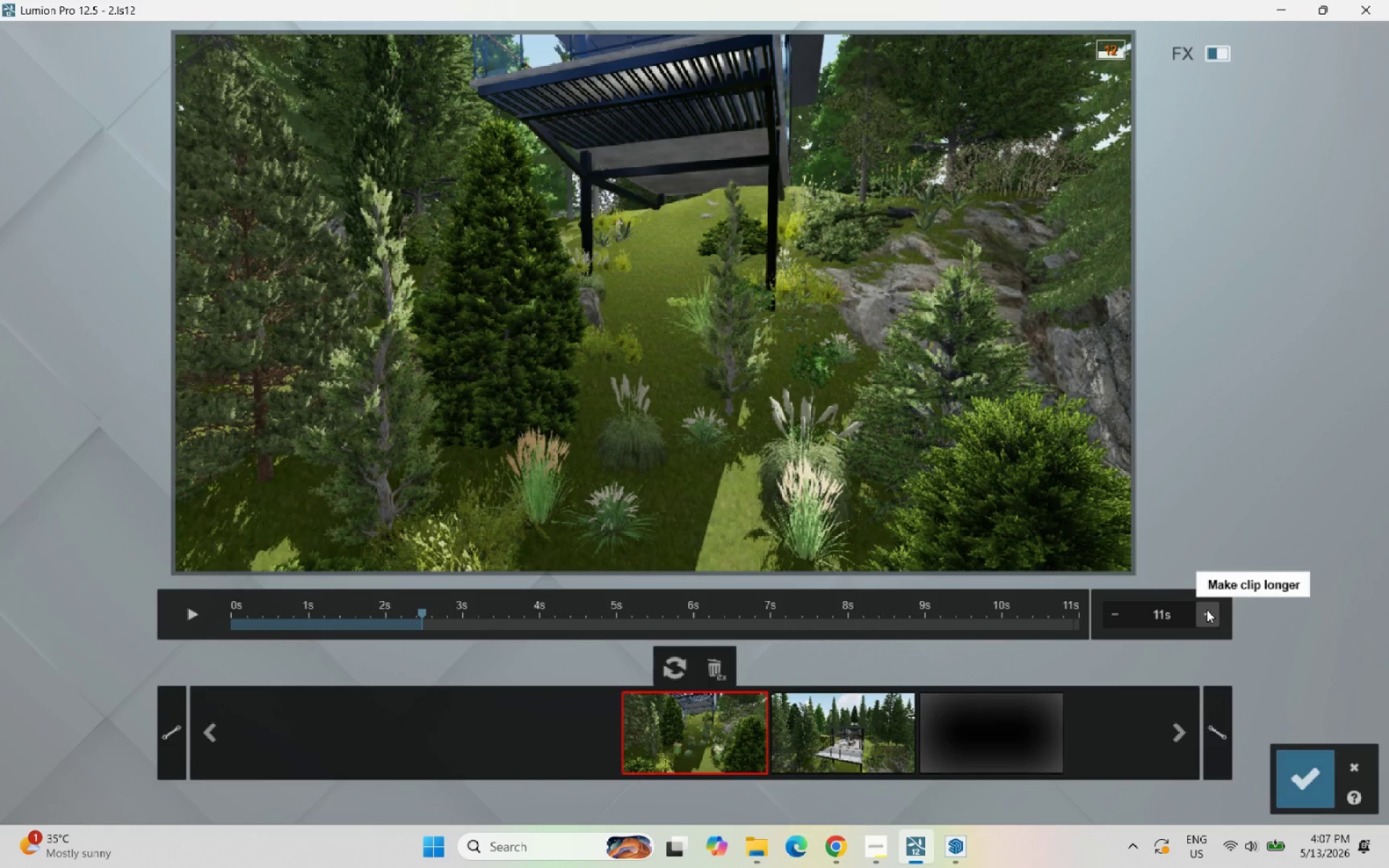 
double_click([1207, 610])
 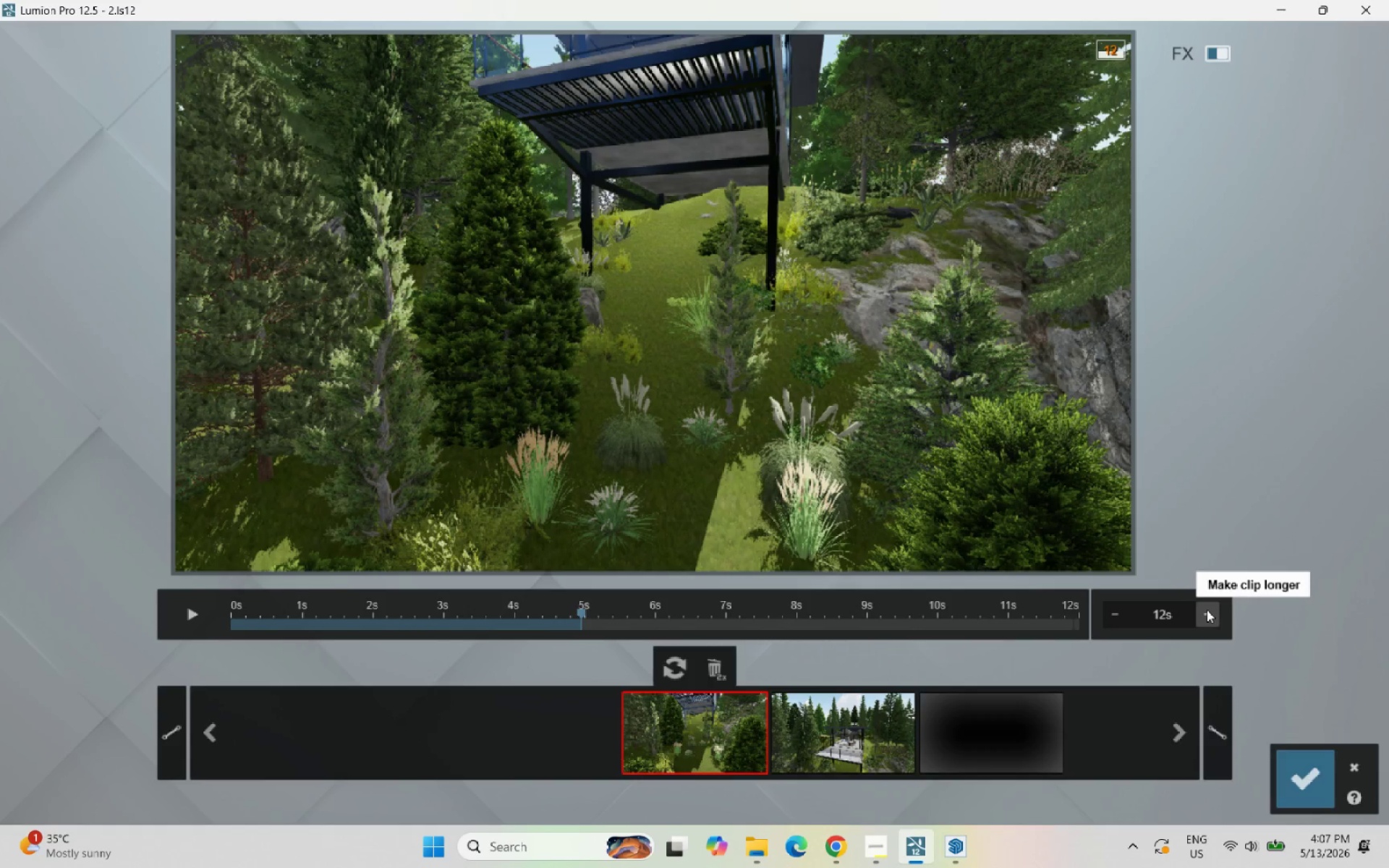 
triple_click([1207, 610])
 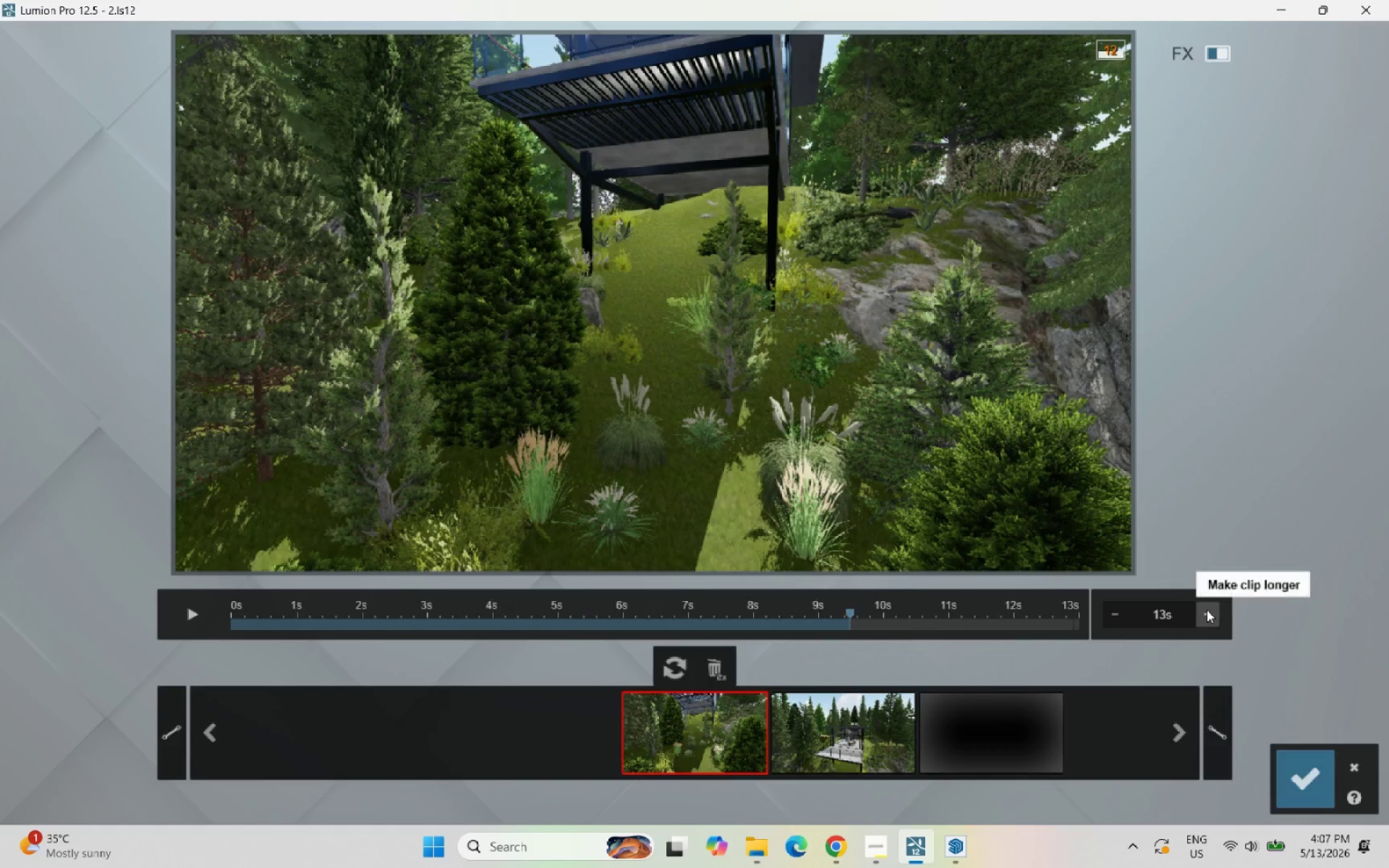 
triple_click([1207, 610])
 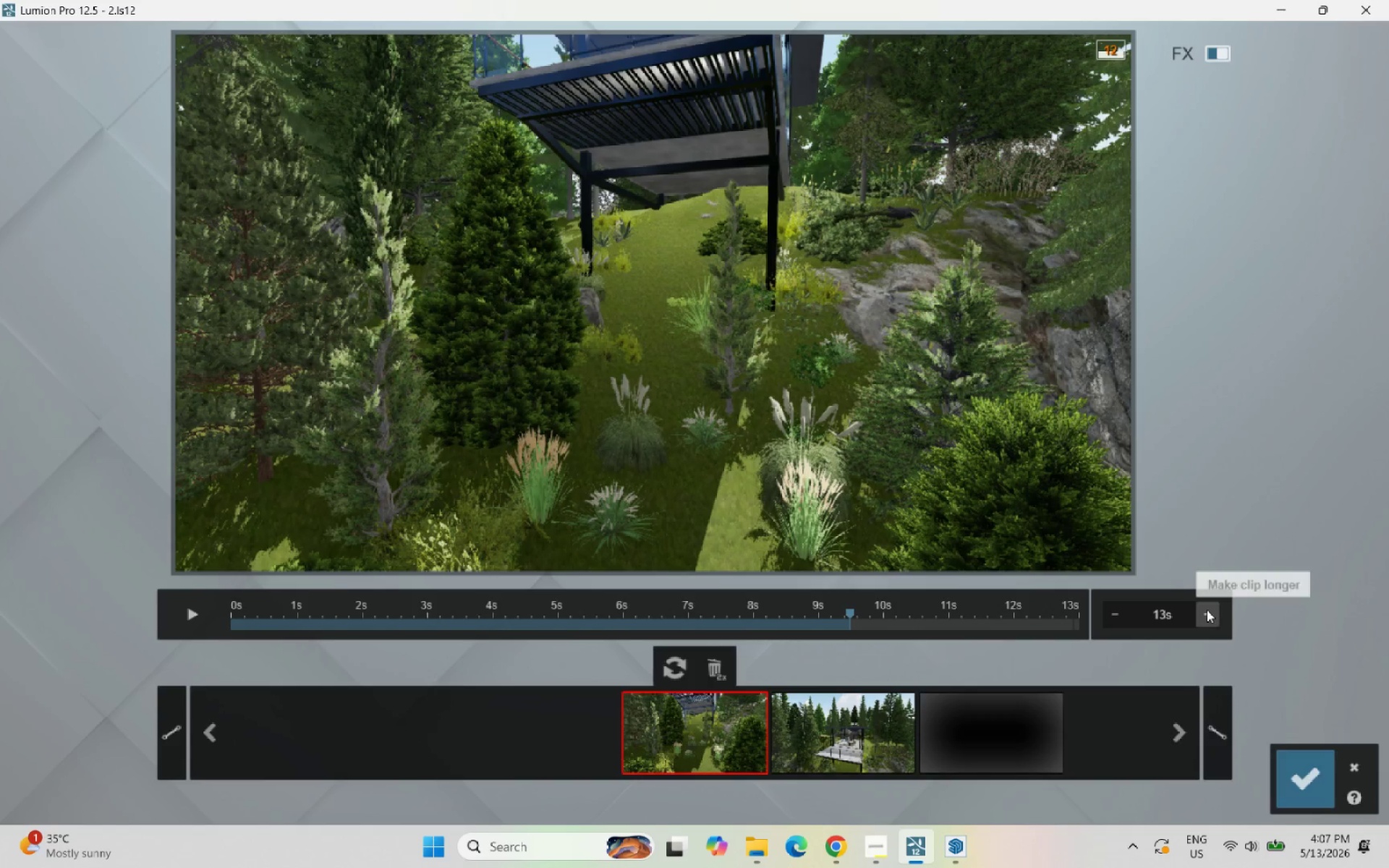 
triple_click([1207, 610])
 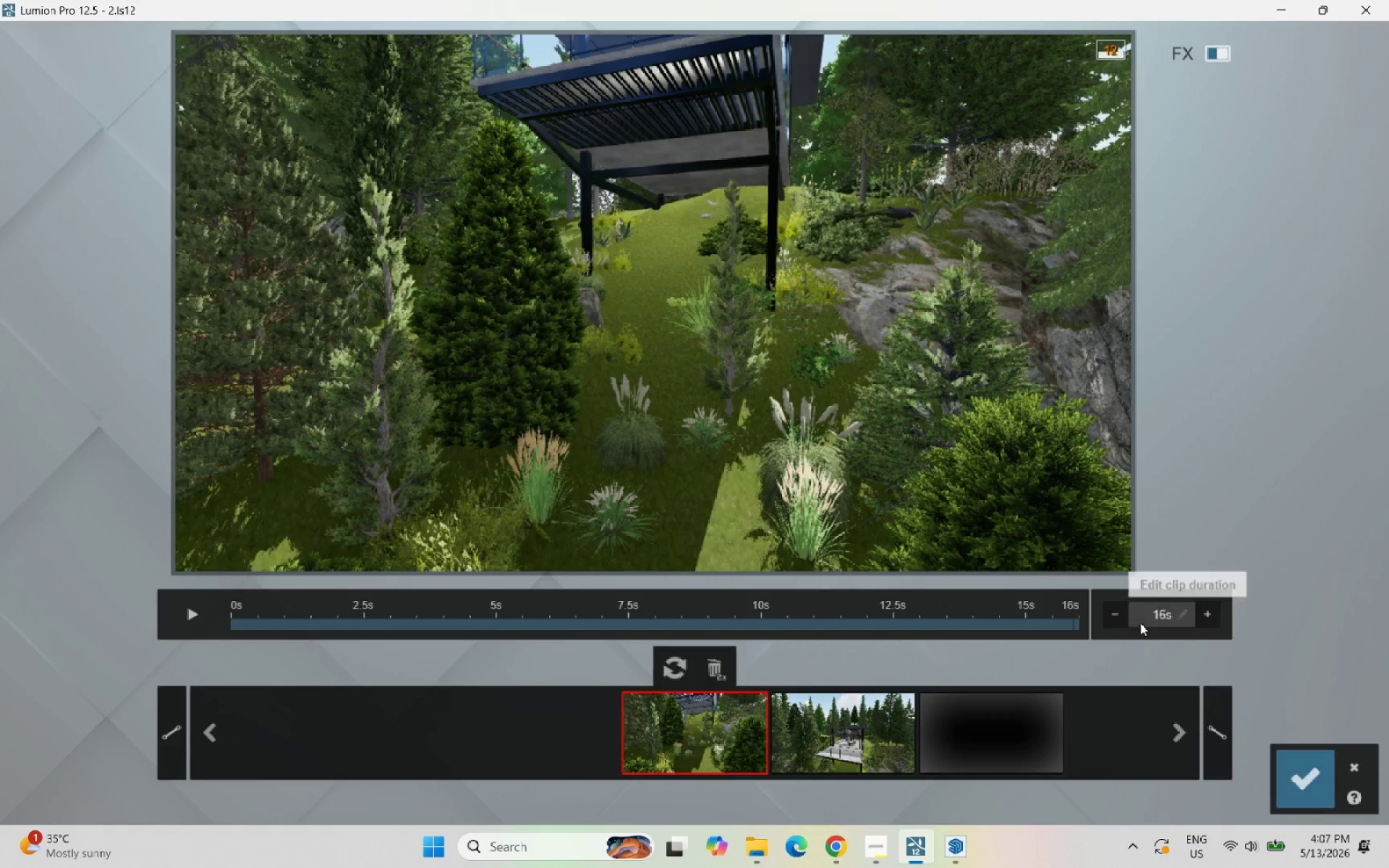 
left_click([1123, 617])
 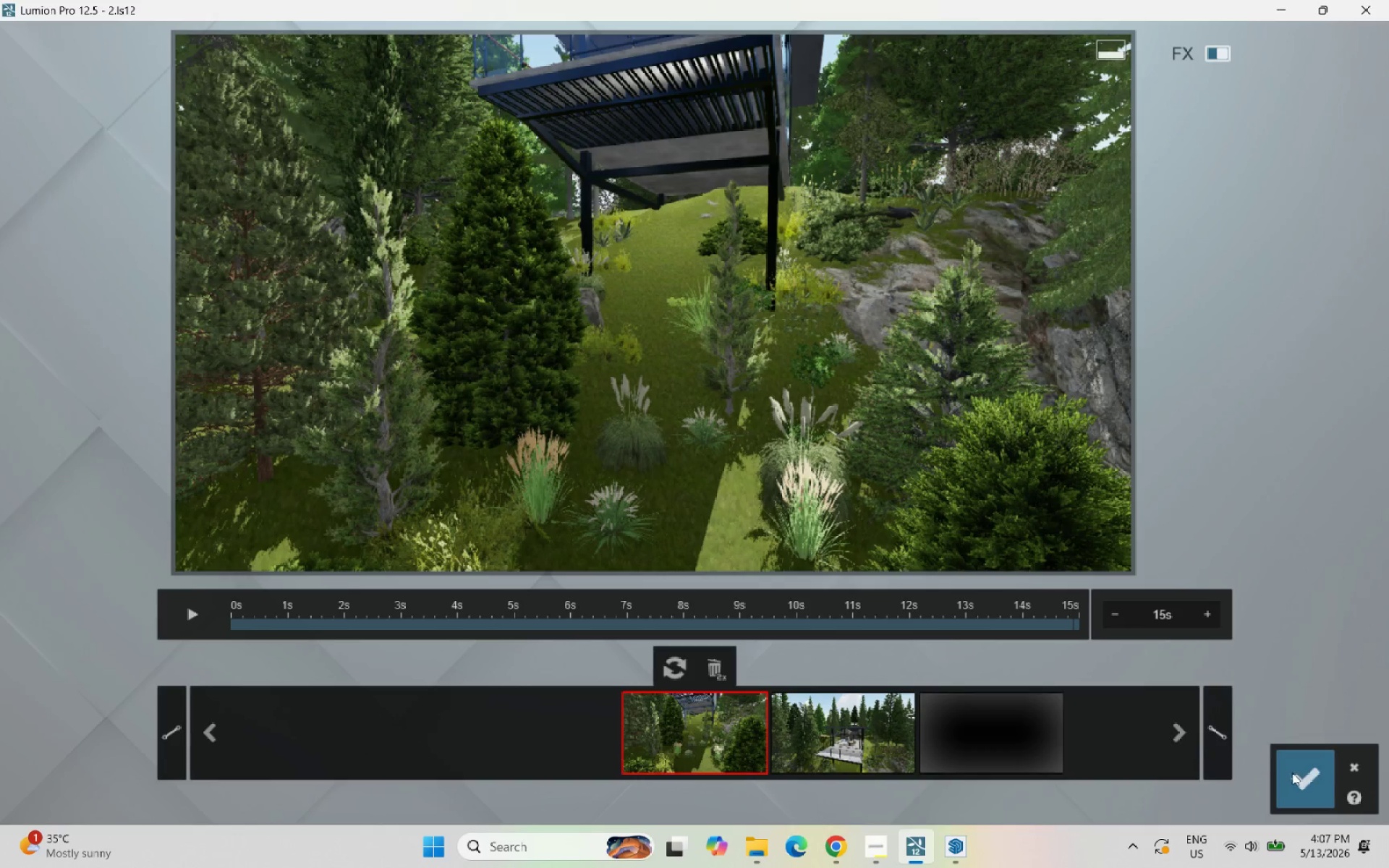 
left_click([1297, 774])
 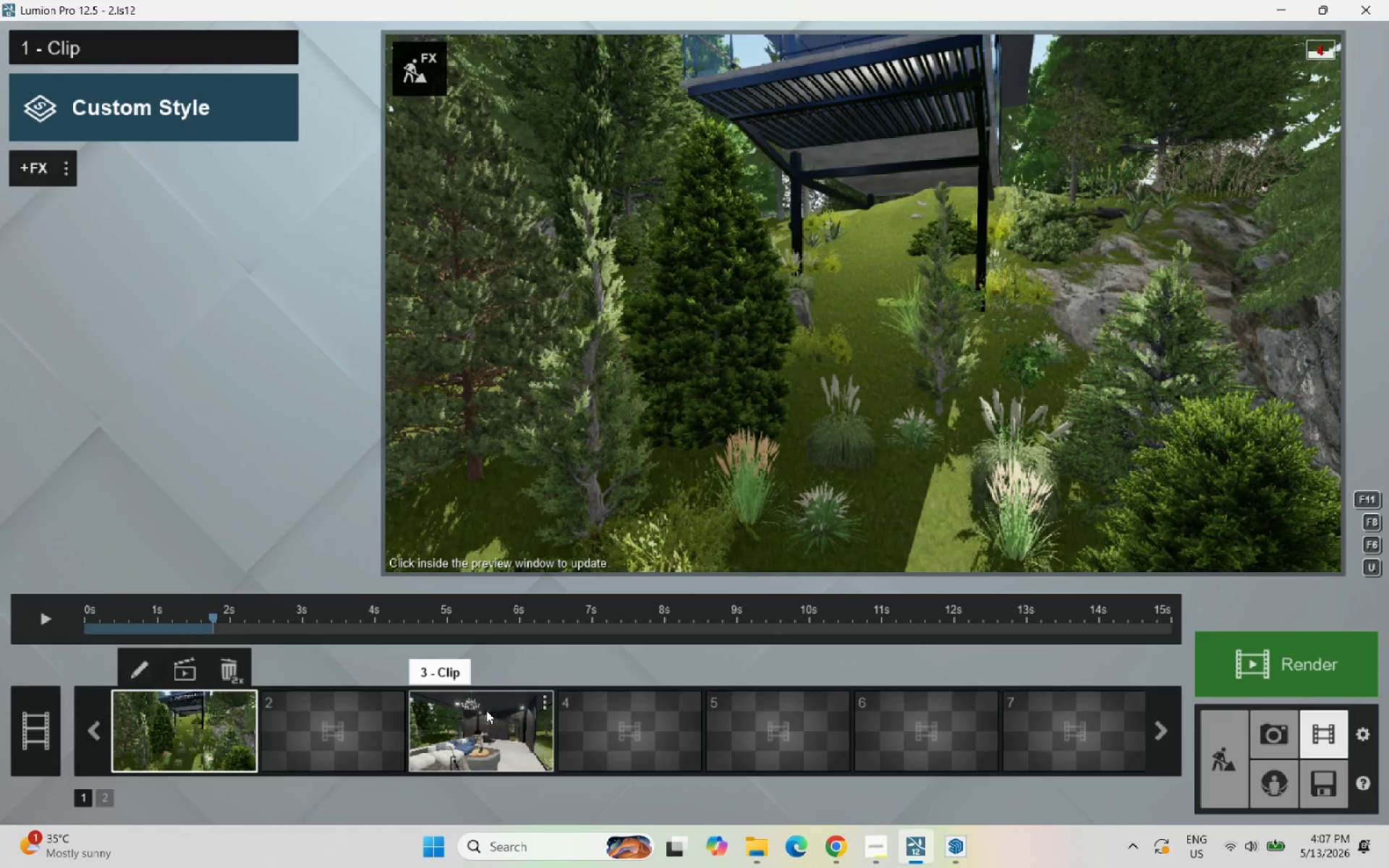 
left_click([486, 710])
 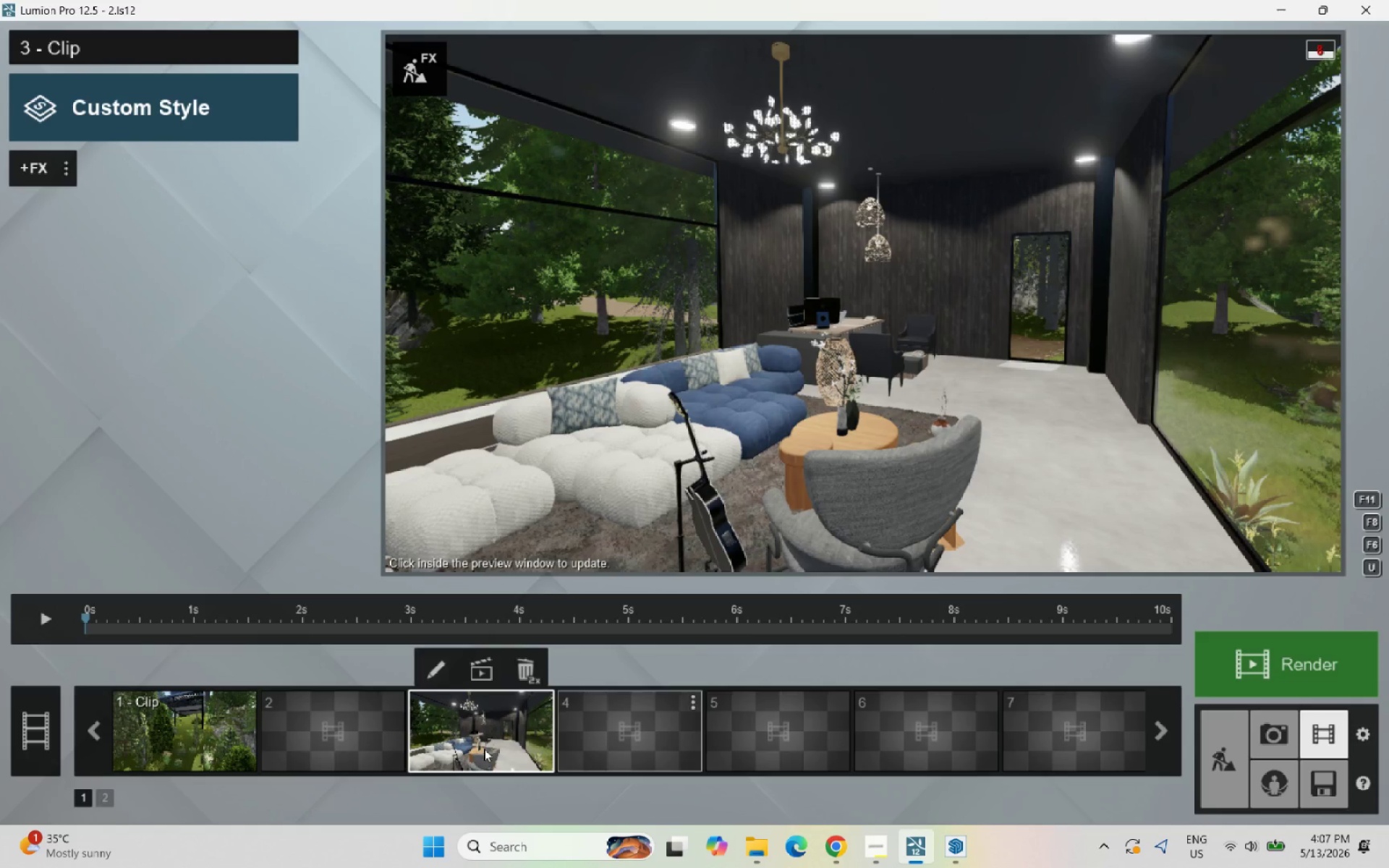 
left_click_drag(start_coordinate=[474, 731], to_coordinate=[305, 735])
 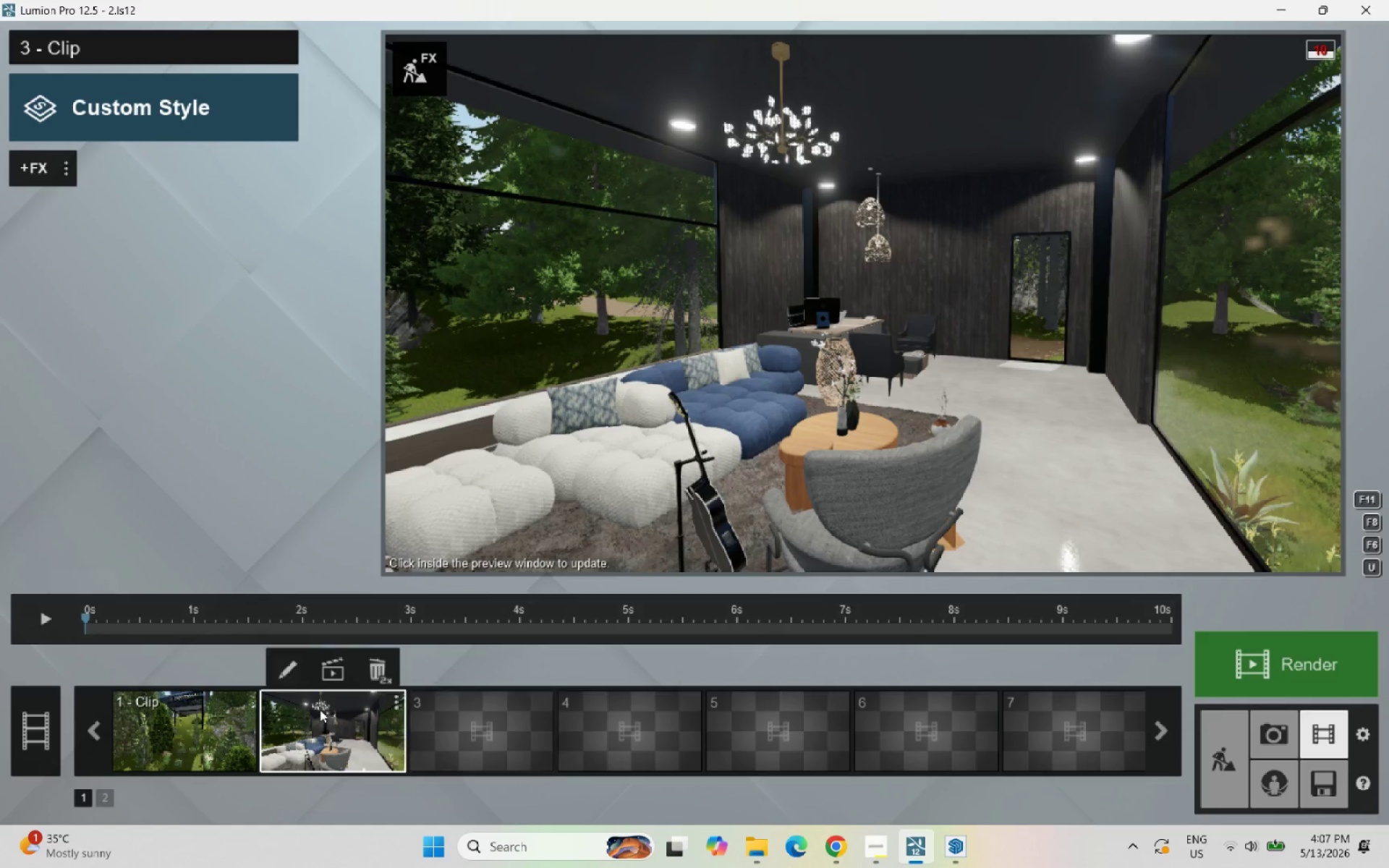 
left_click([299, 678])
 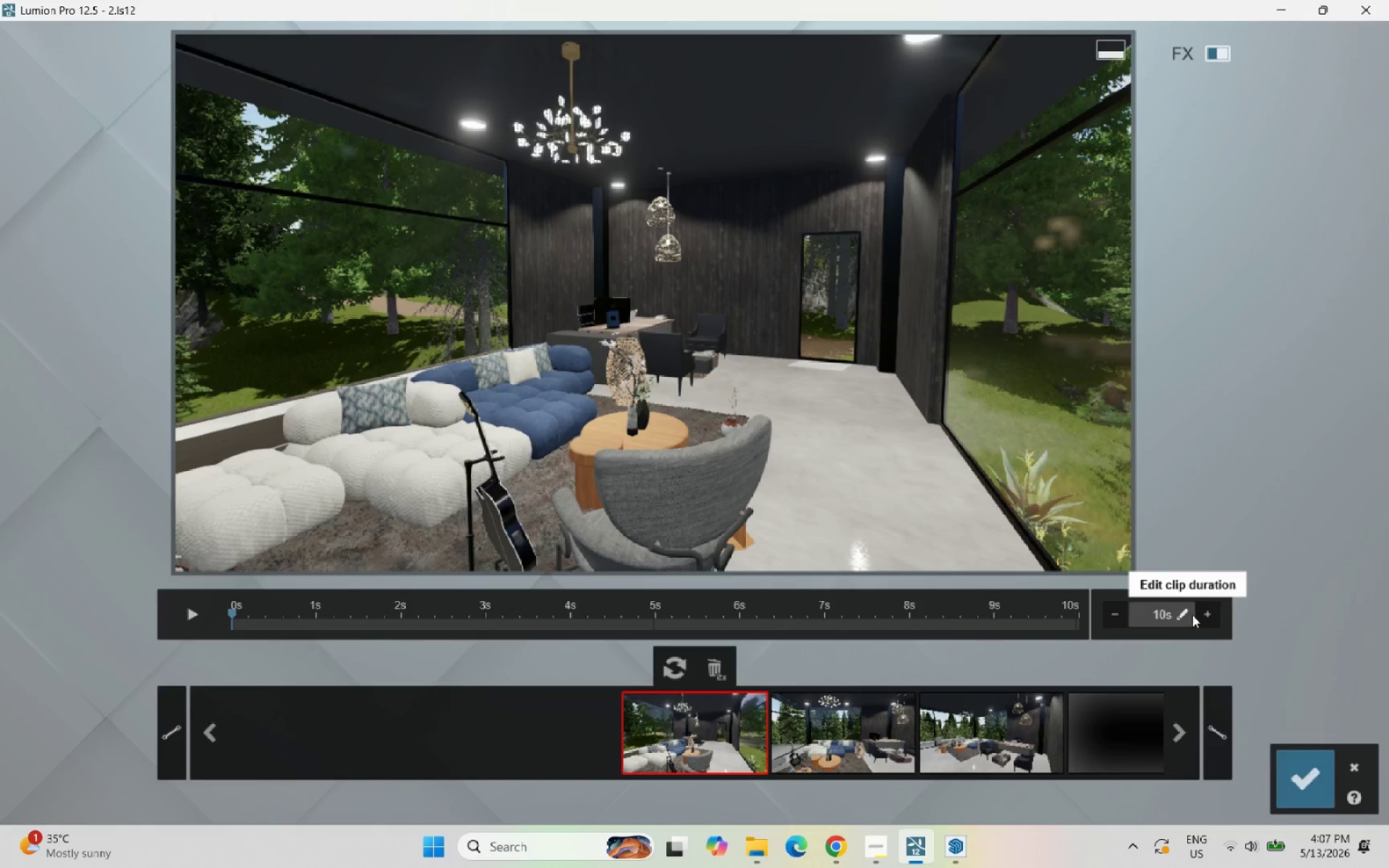 
double_click([1202, 615])
 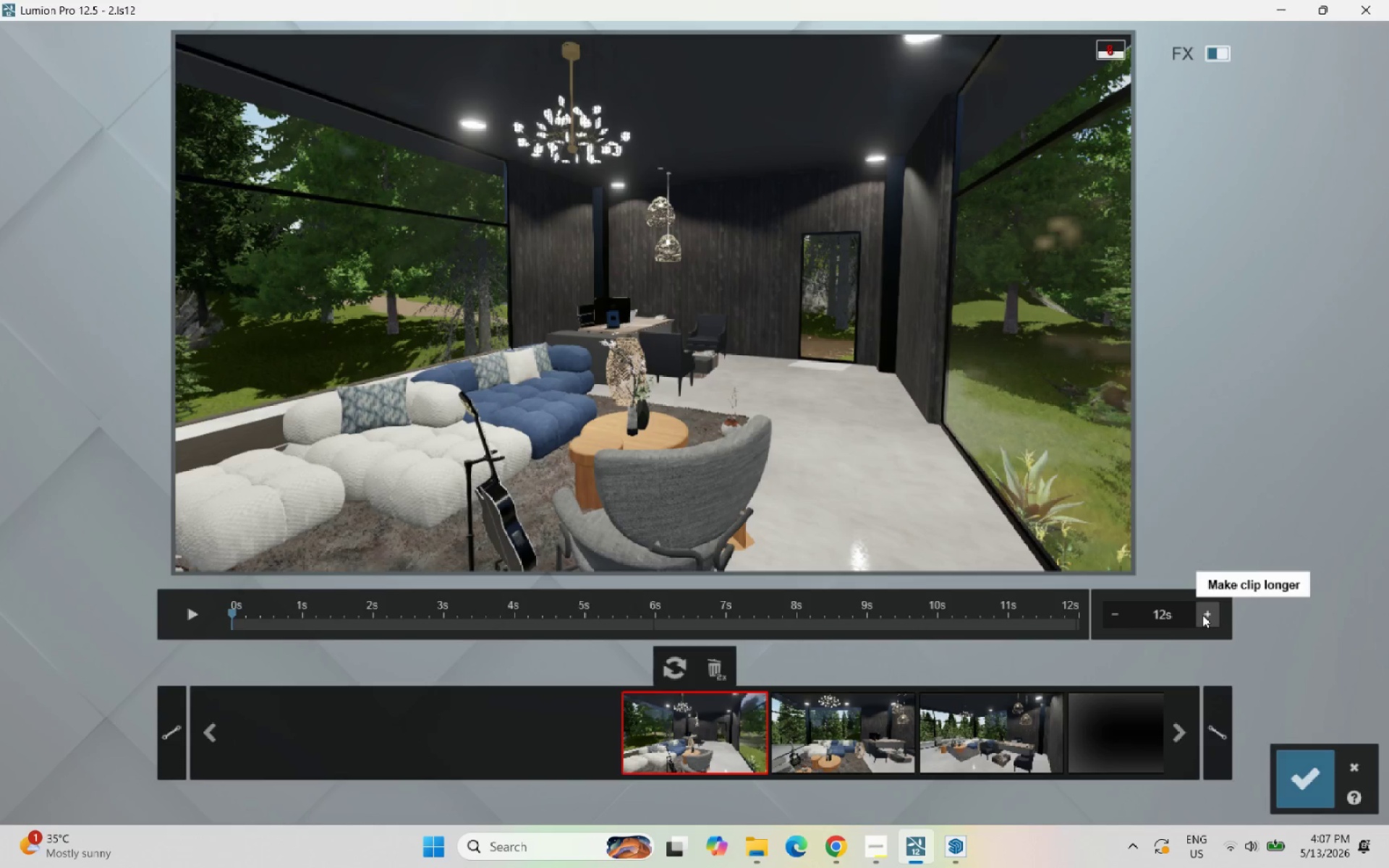 
left_click([1202, 615])
 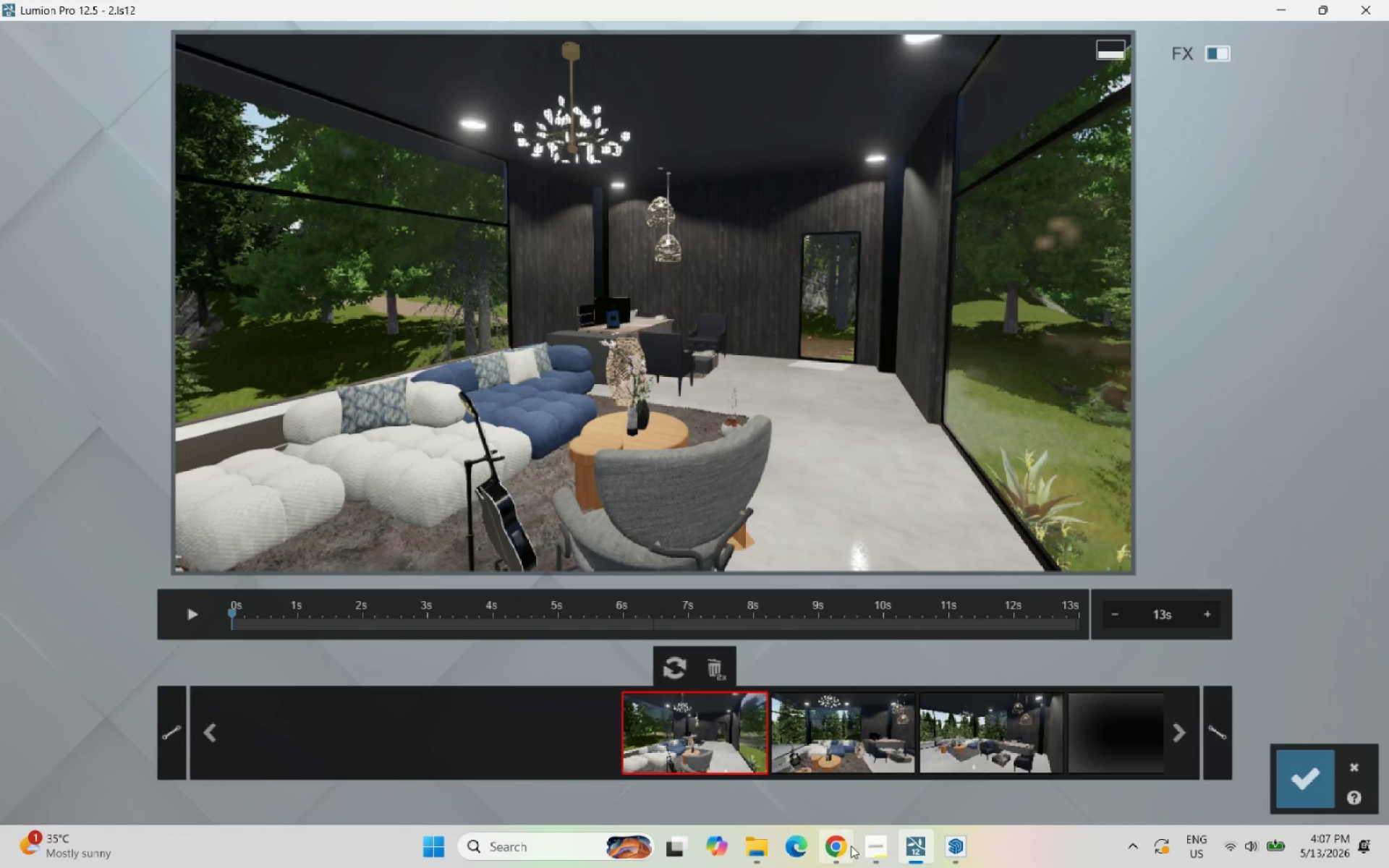 
left_click([861, 846])